 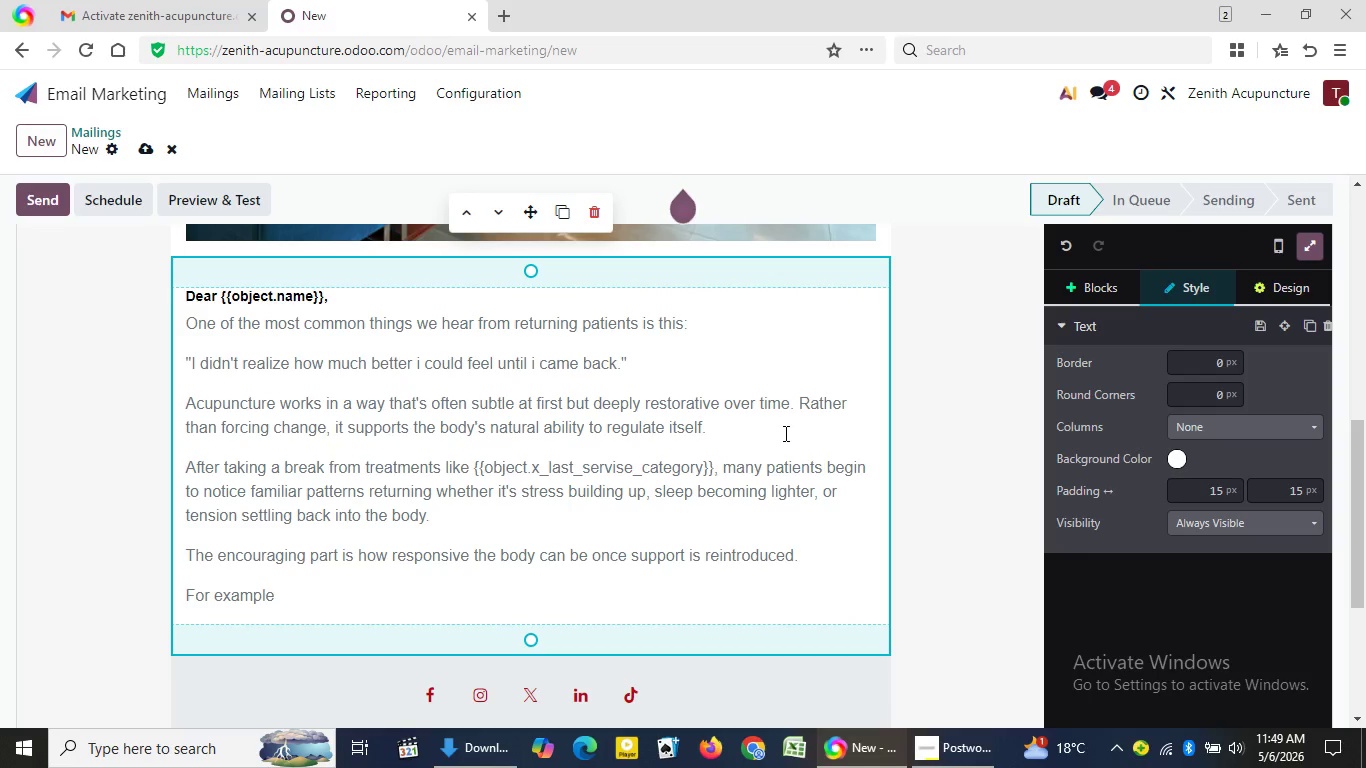 
type(, we)
 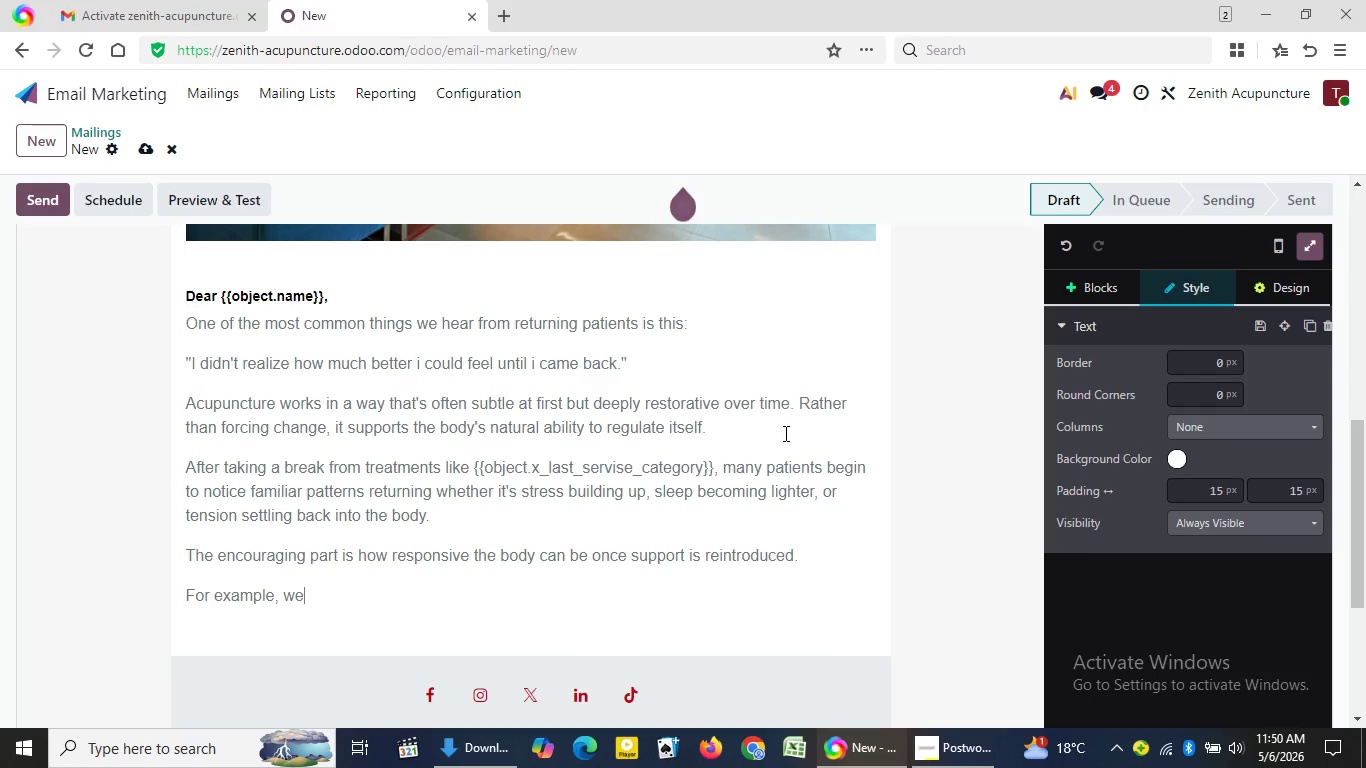 
wait(10.14)
 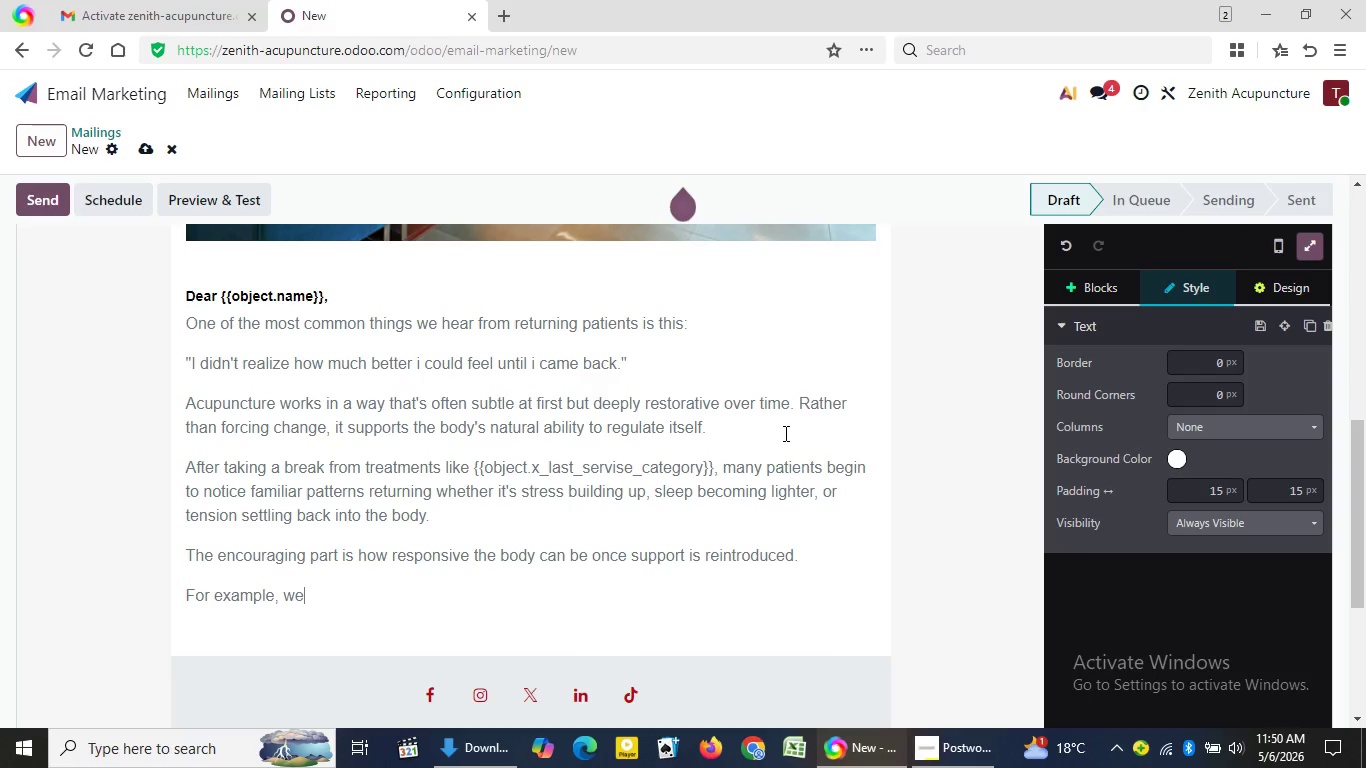 
type( recen)
 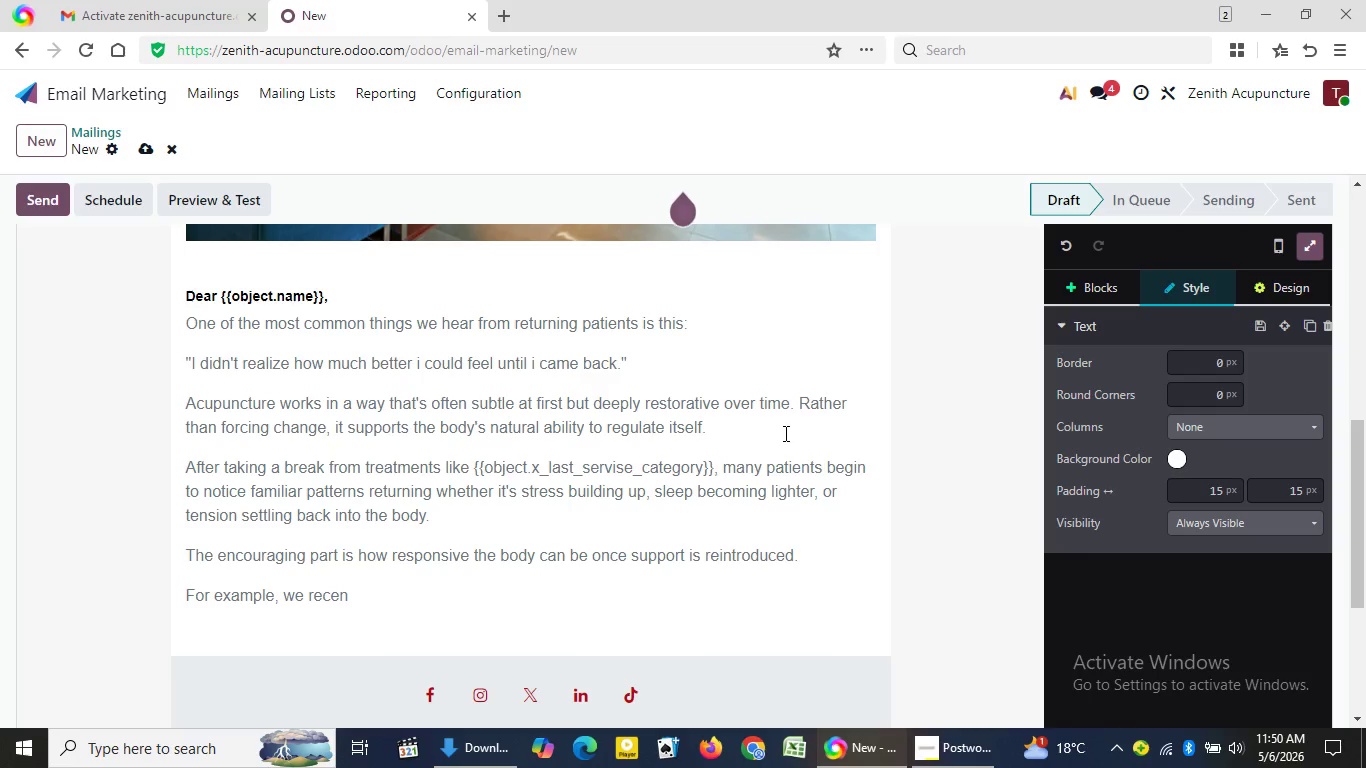 
type(tly worked with a patient)
 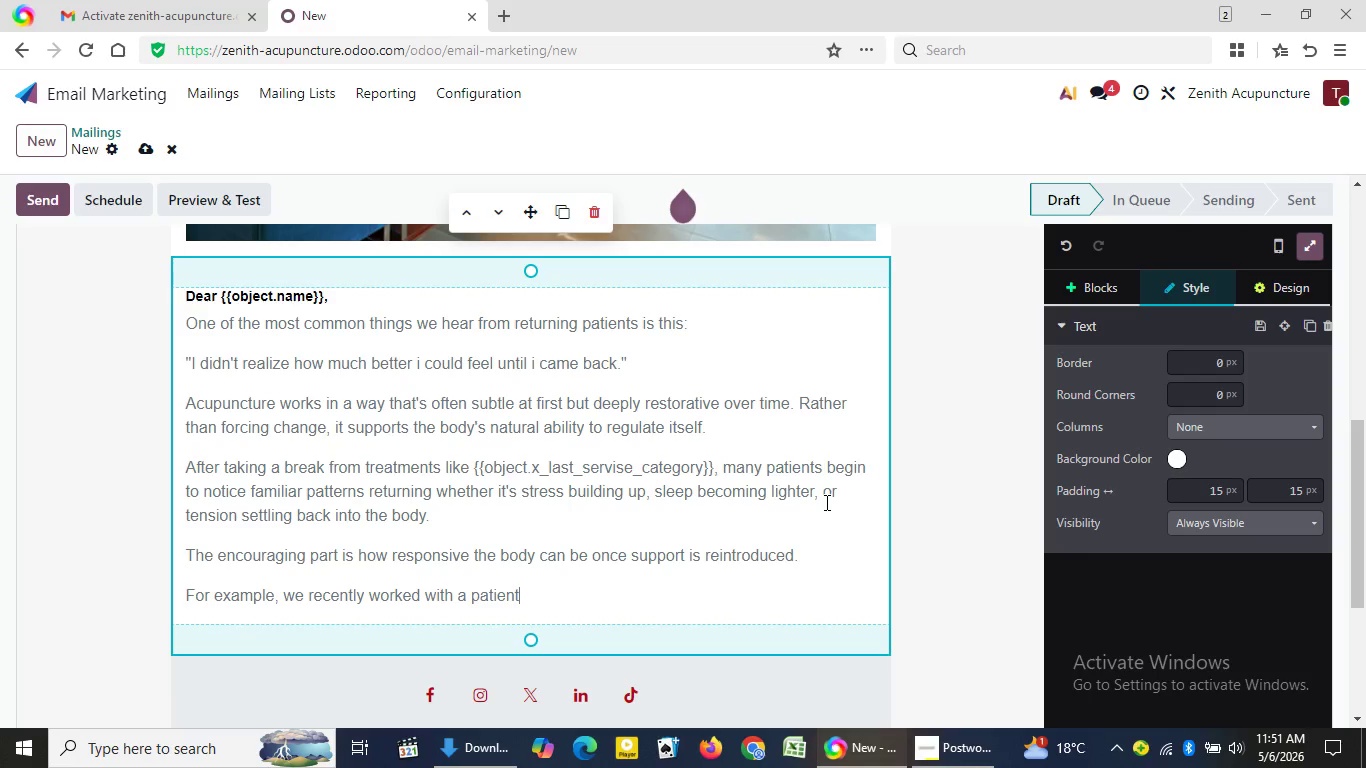 
wait(46.05)
 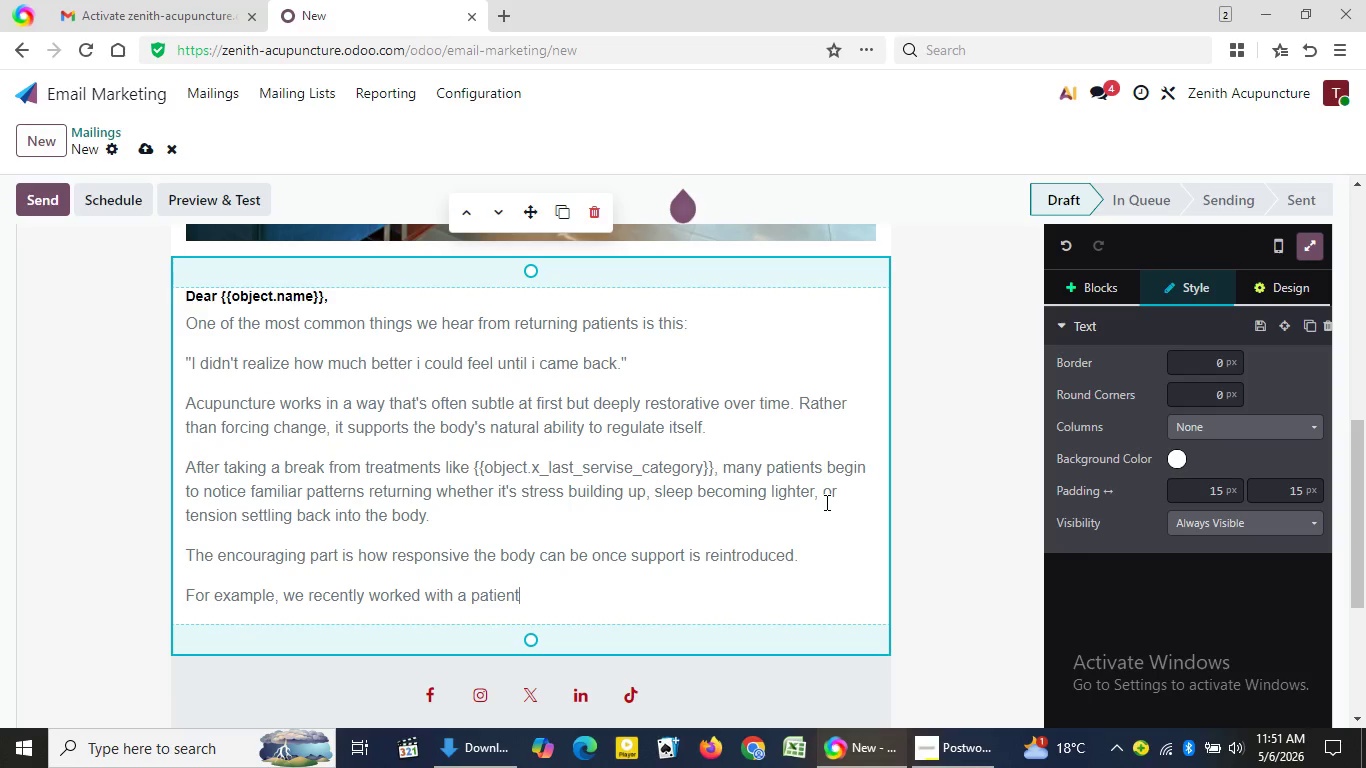 
type( who returned)
 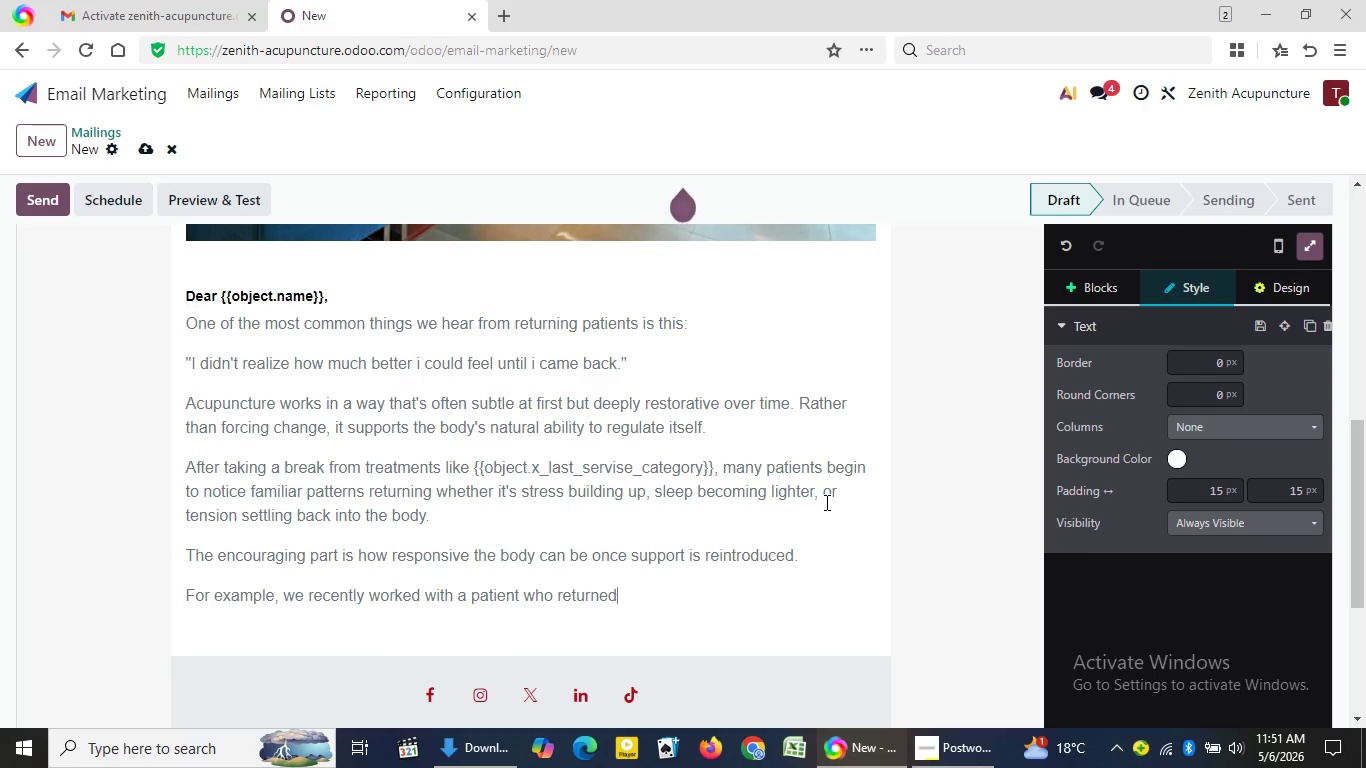 
type( aftye)
key(Backspace)
key(Backspace)
type(er )
 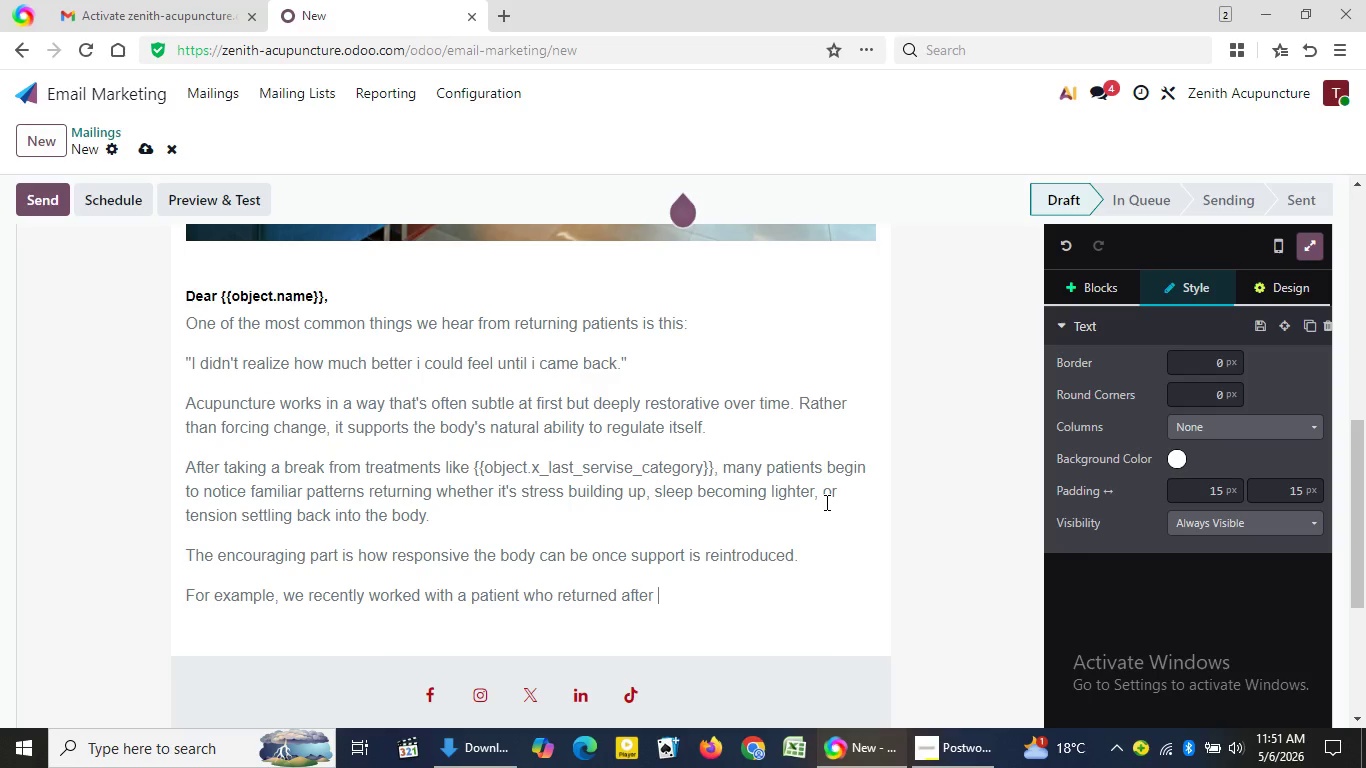 
type(several months away)
 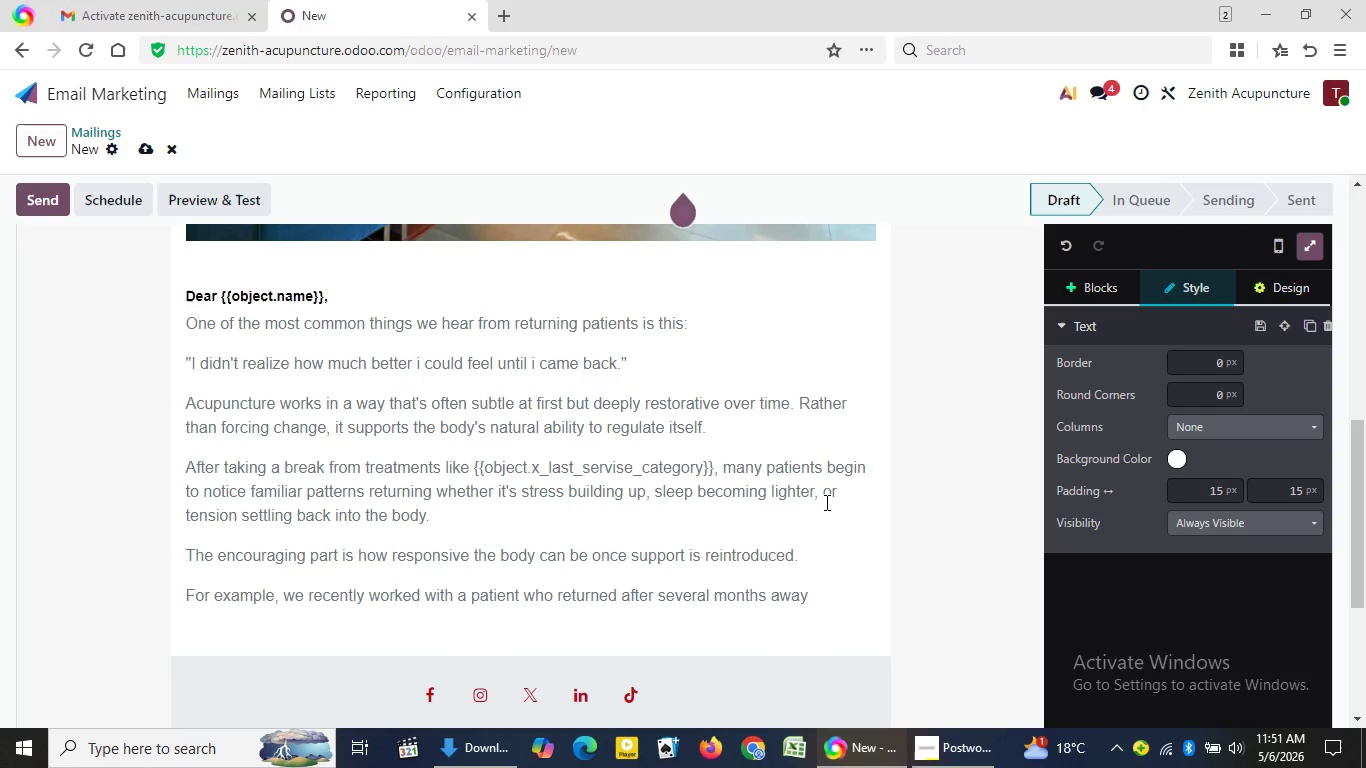 
type(. They had)
 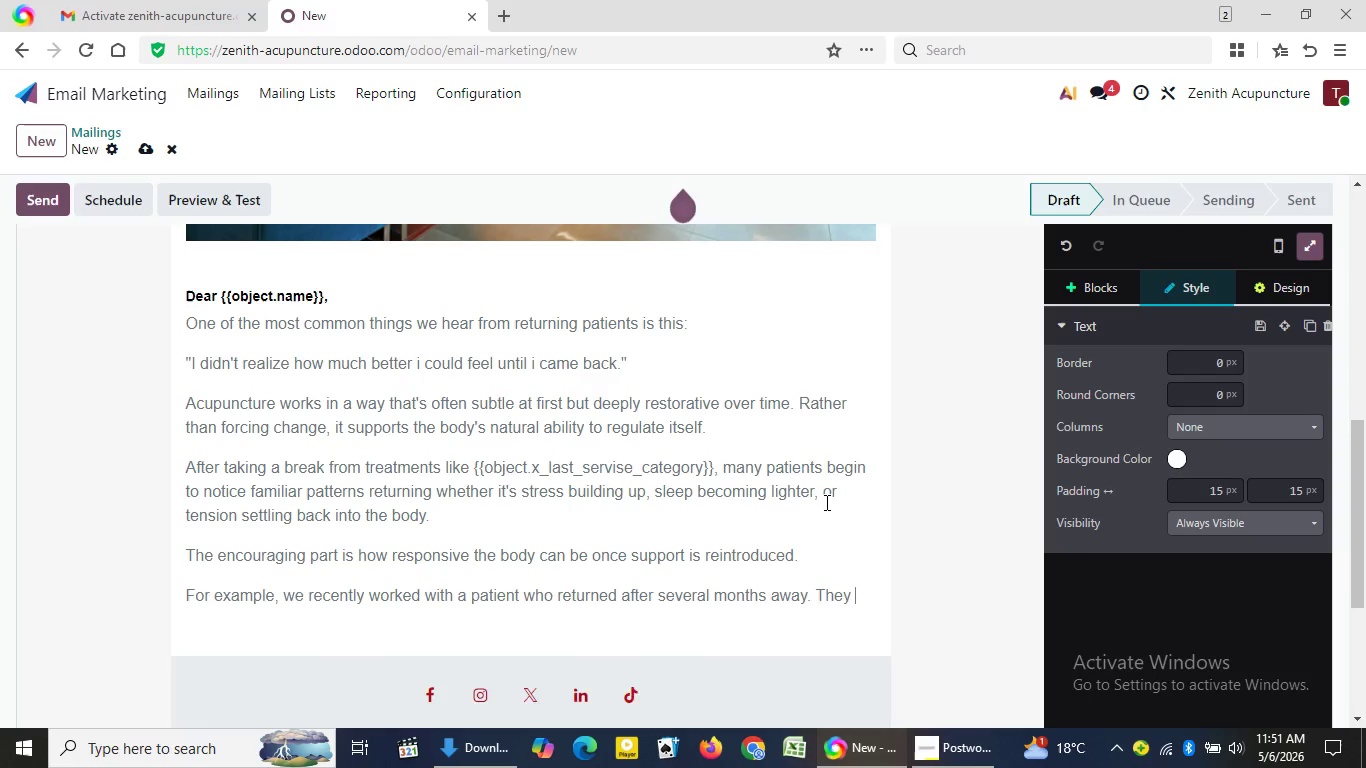 
type( been )
 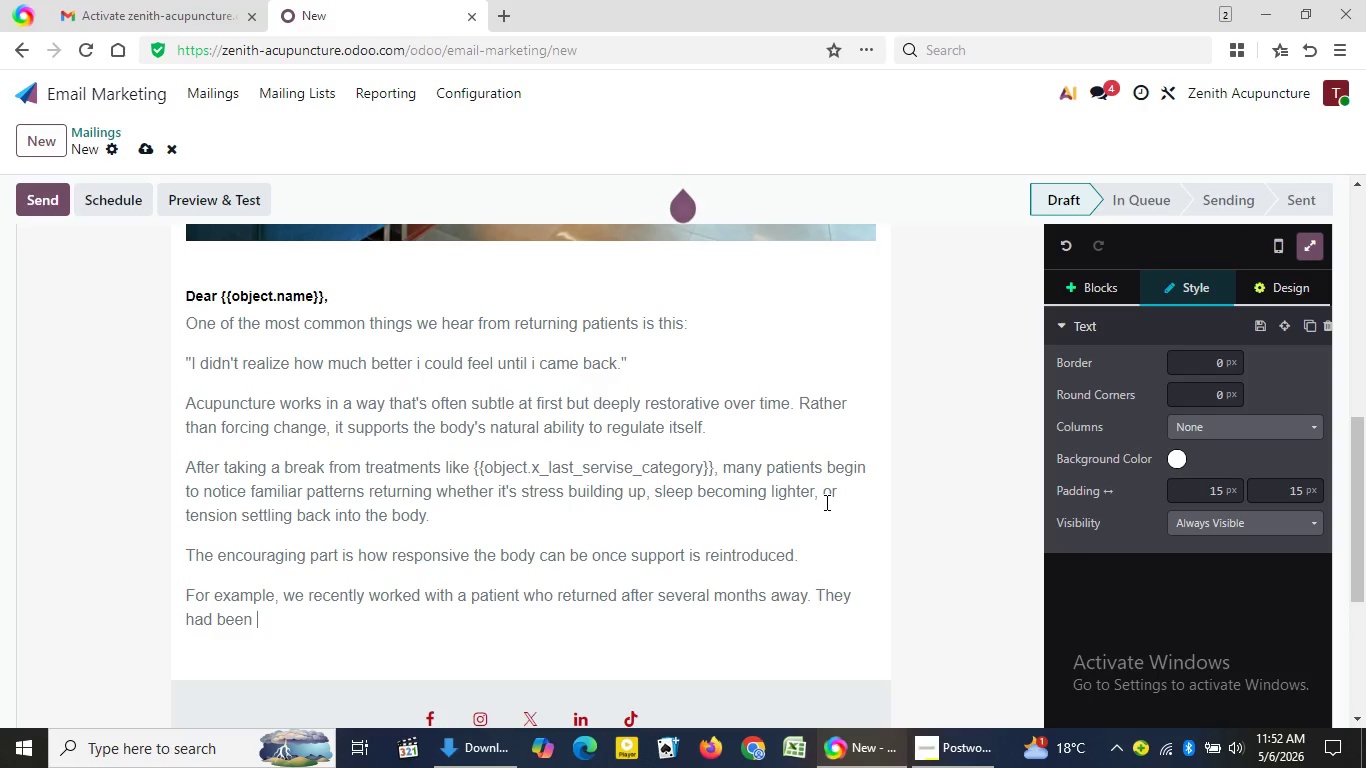 
wait(13.5)
 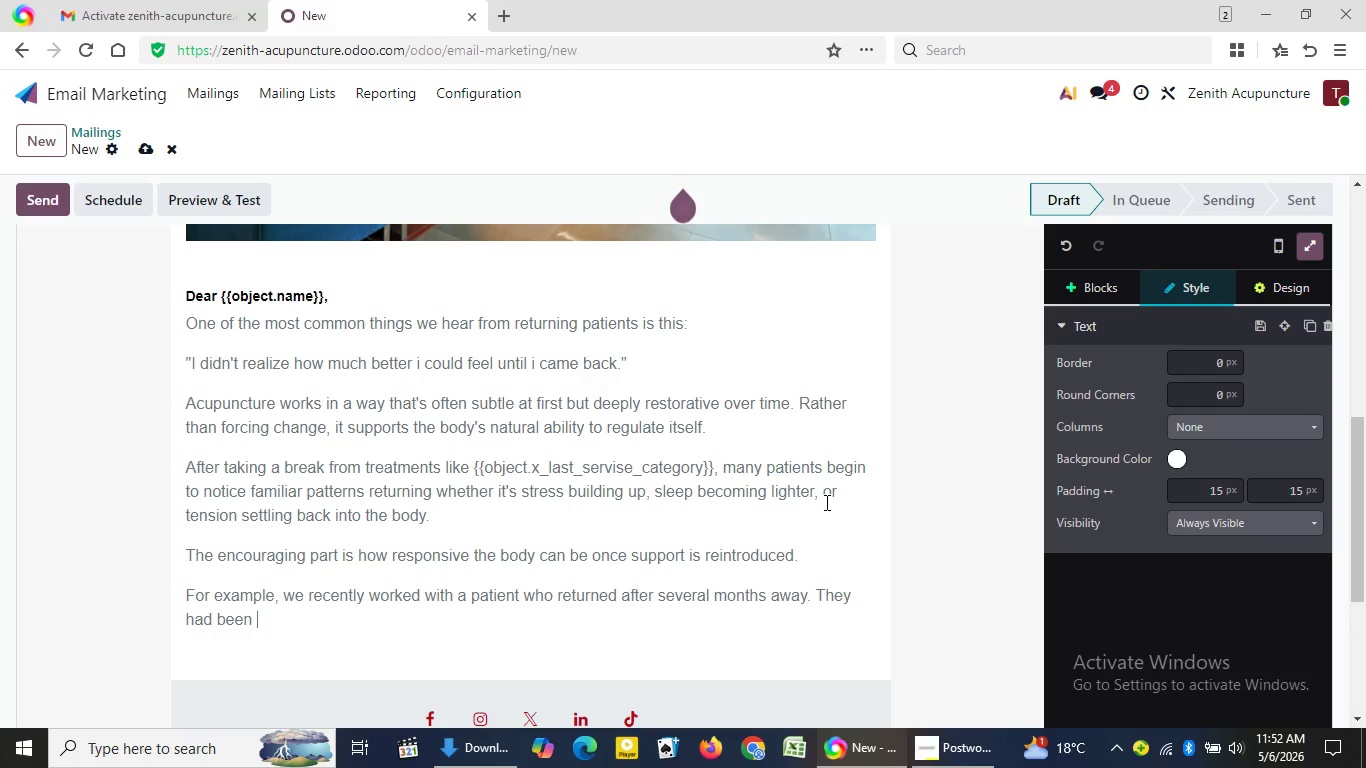 
type(experiencing )
 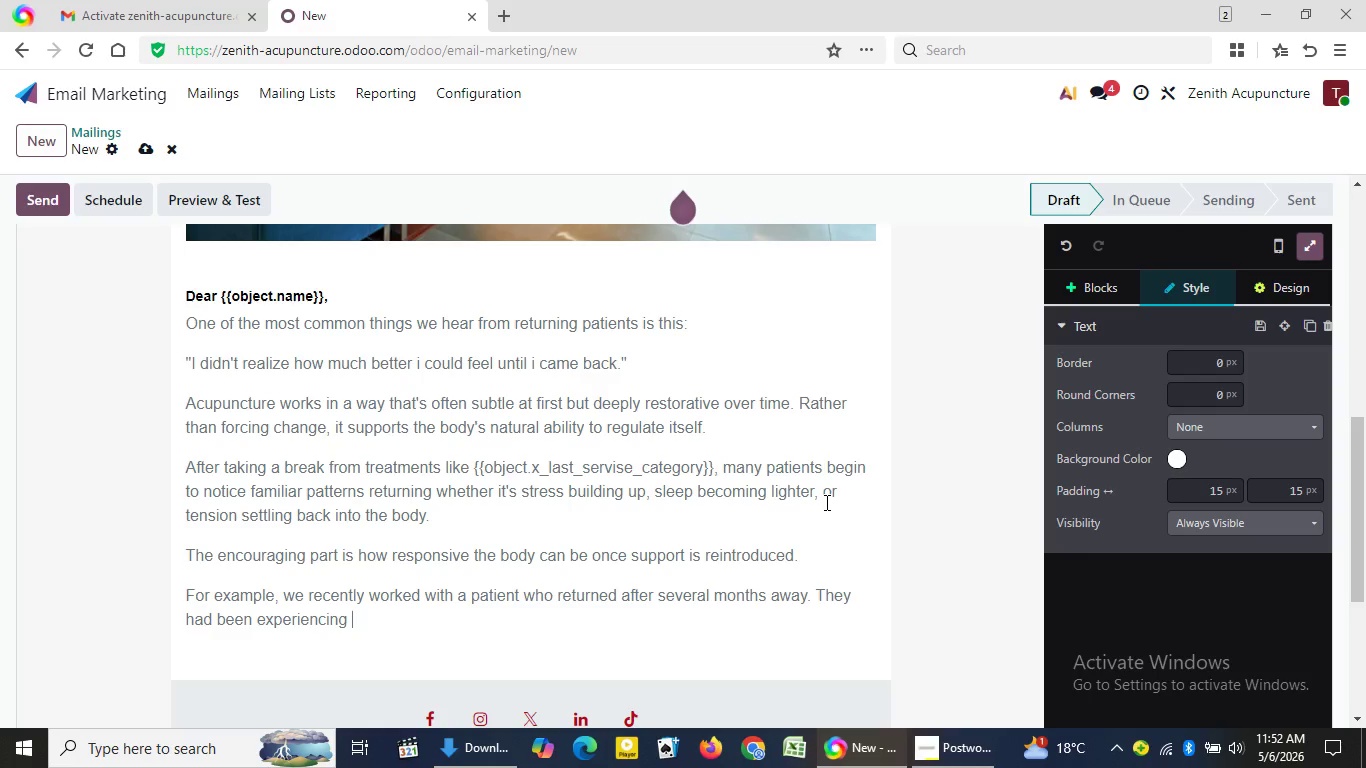 
wait(18.91)
 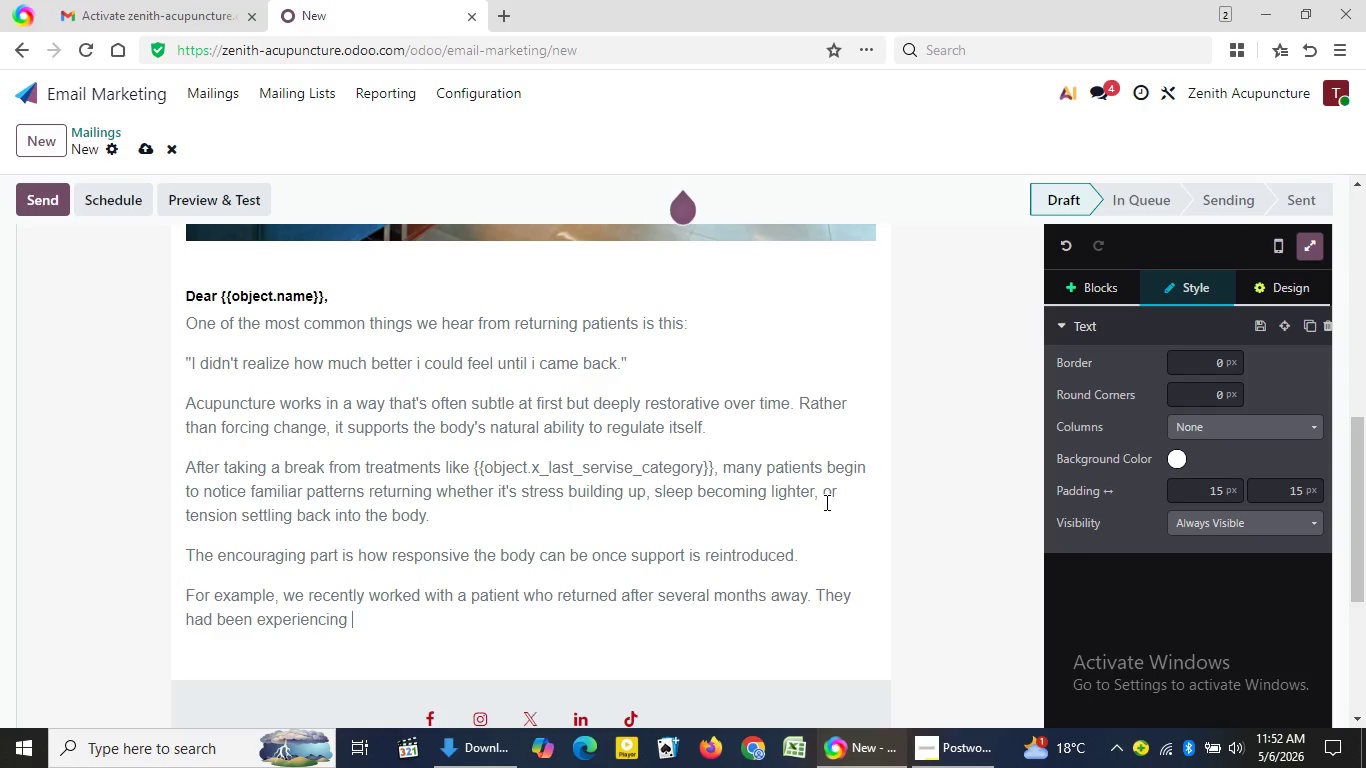 
type(ongoing fatigue and str)
 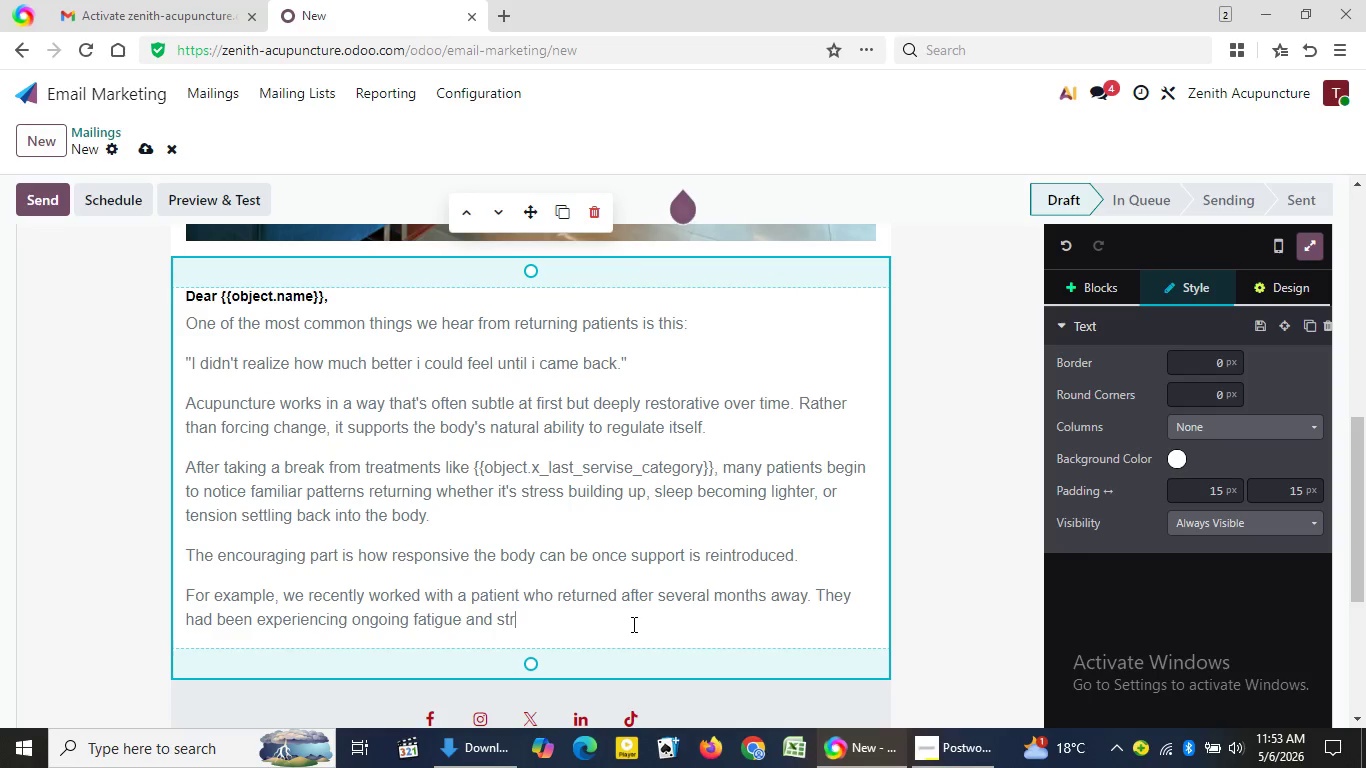 
wait(50.83)
 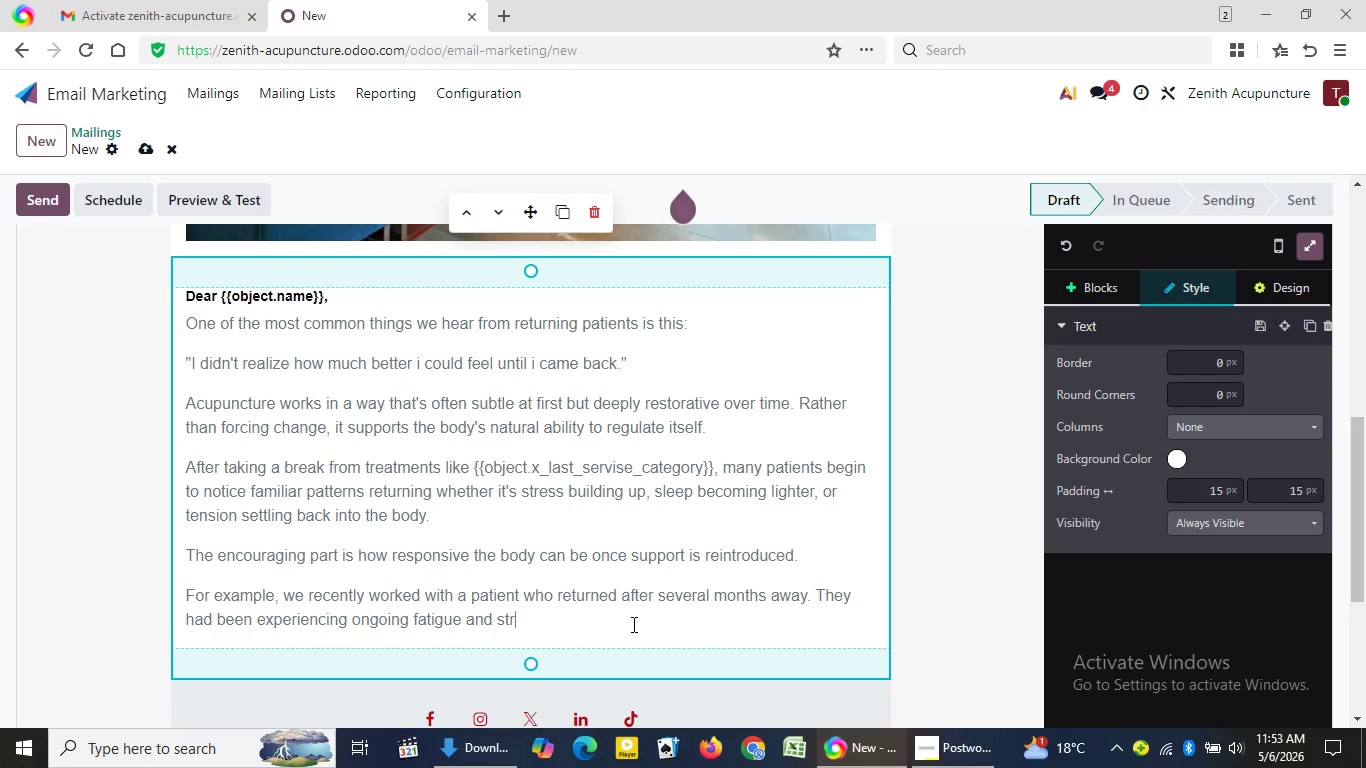 
type(ess-related ten)
 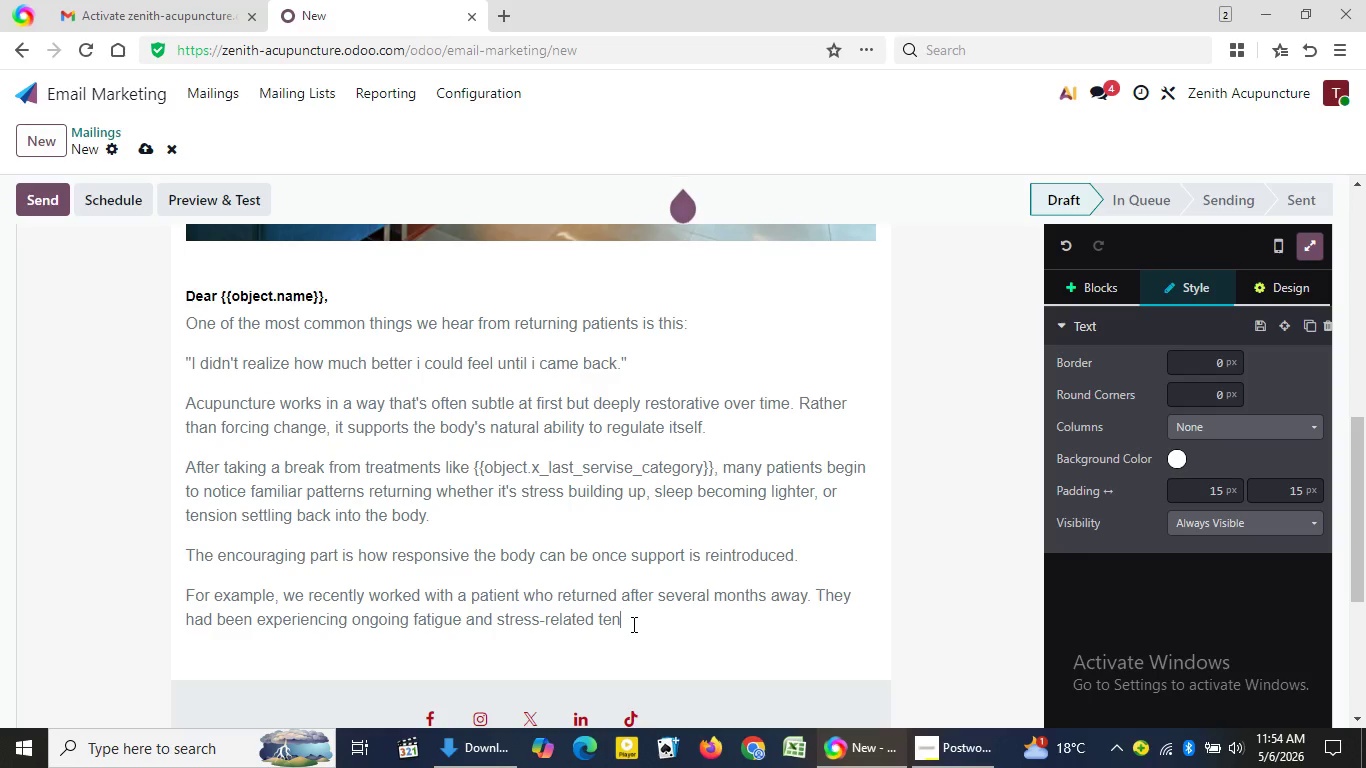 
type(sion. Within a few sessions)
 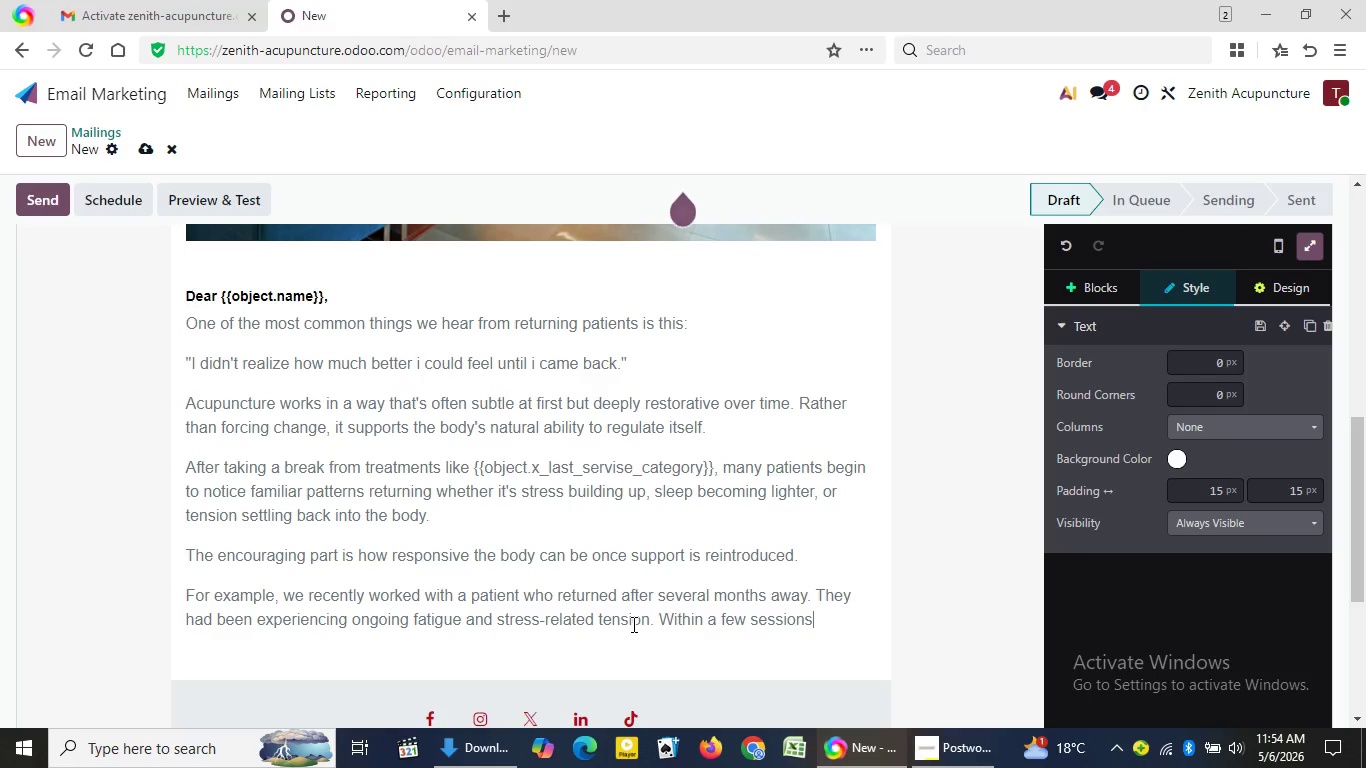 
wait(45.89)
 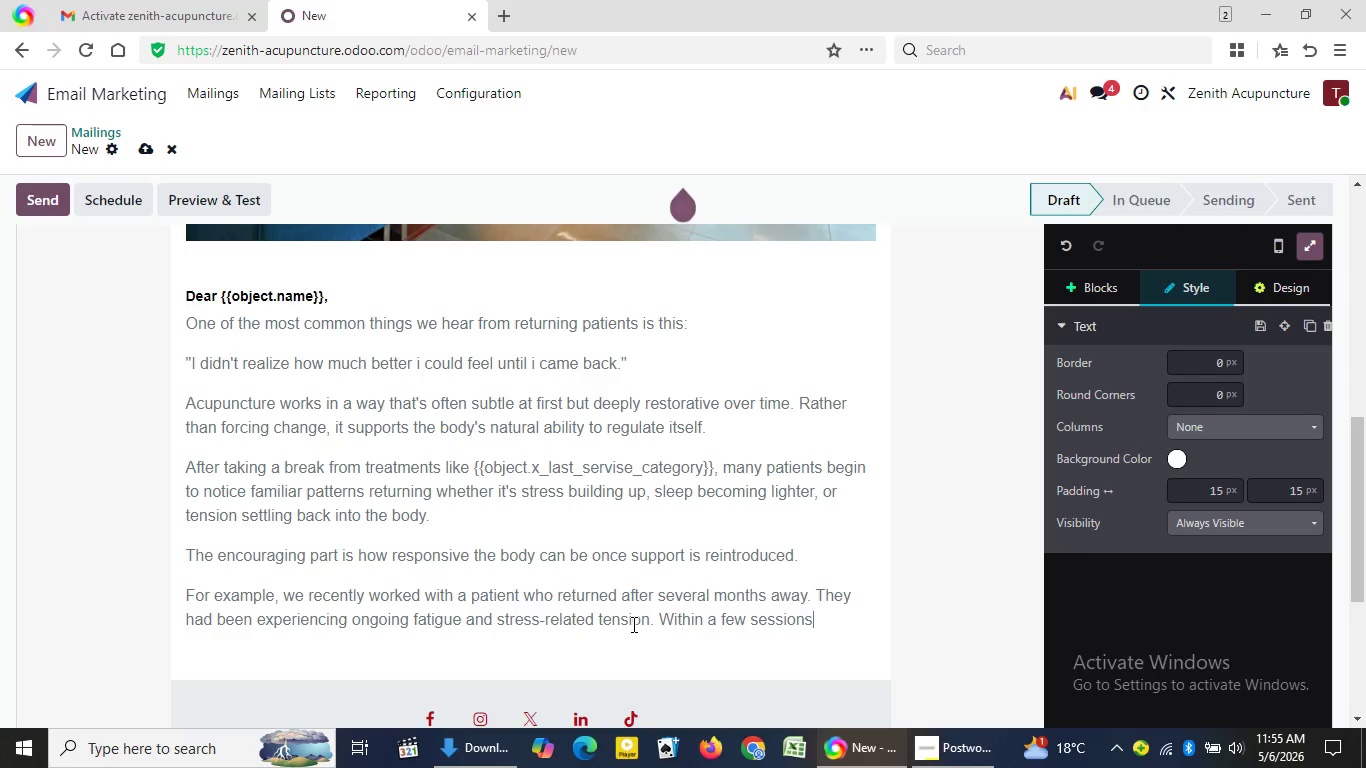 
key(Space)
 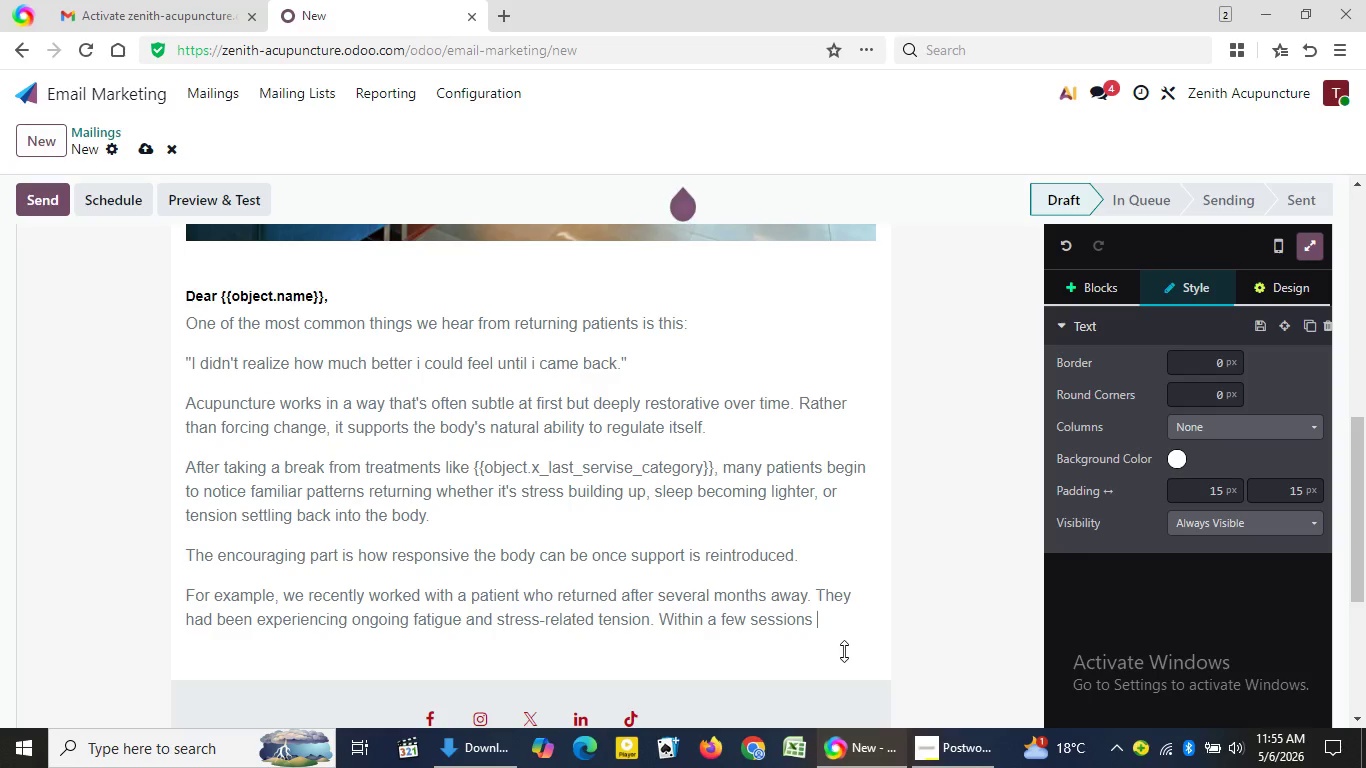 
wait(28.2)
 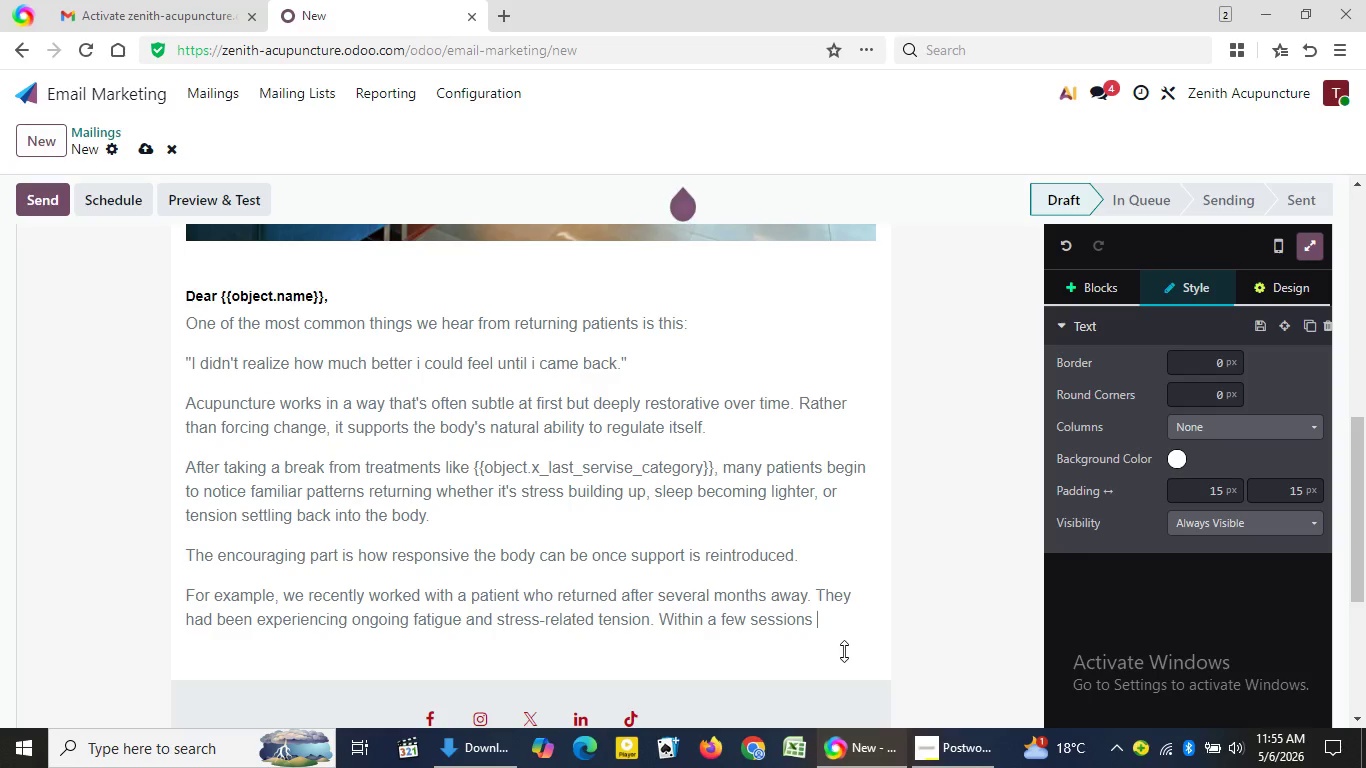 
key(Backspace)
type(, they reported )
 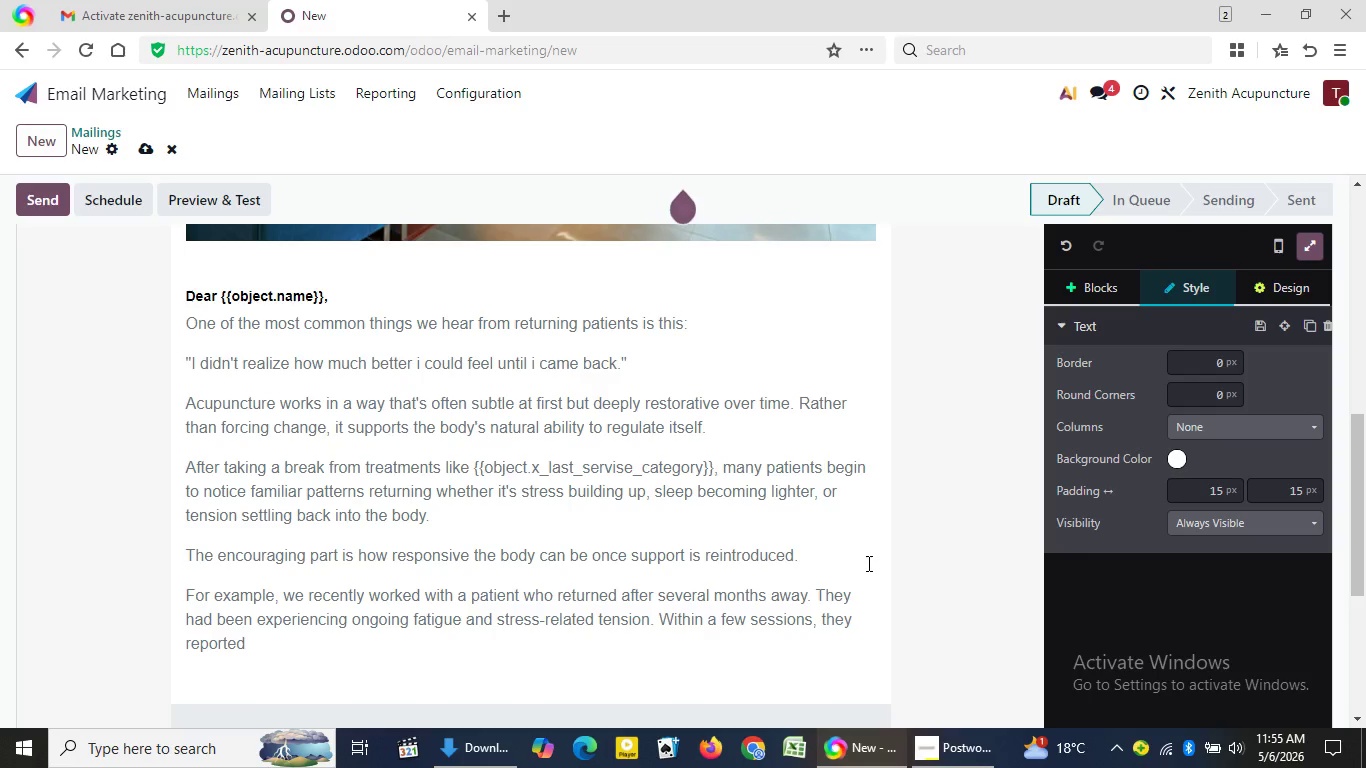 
key(Shift+ShiftRight)
 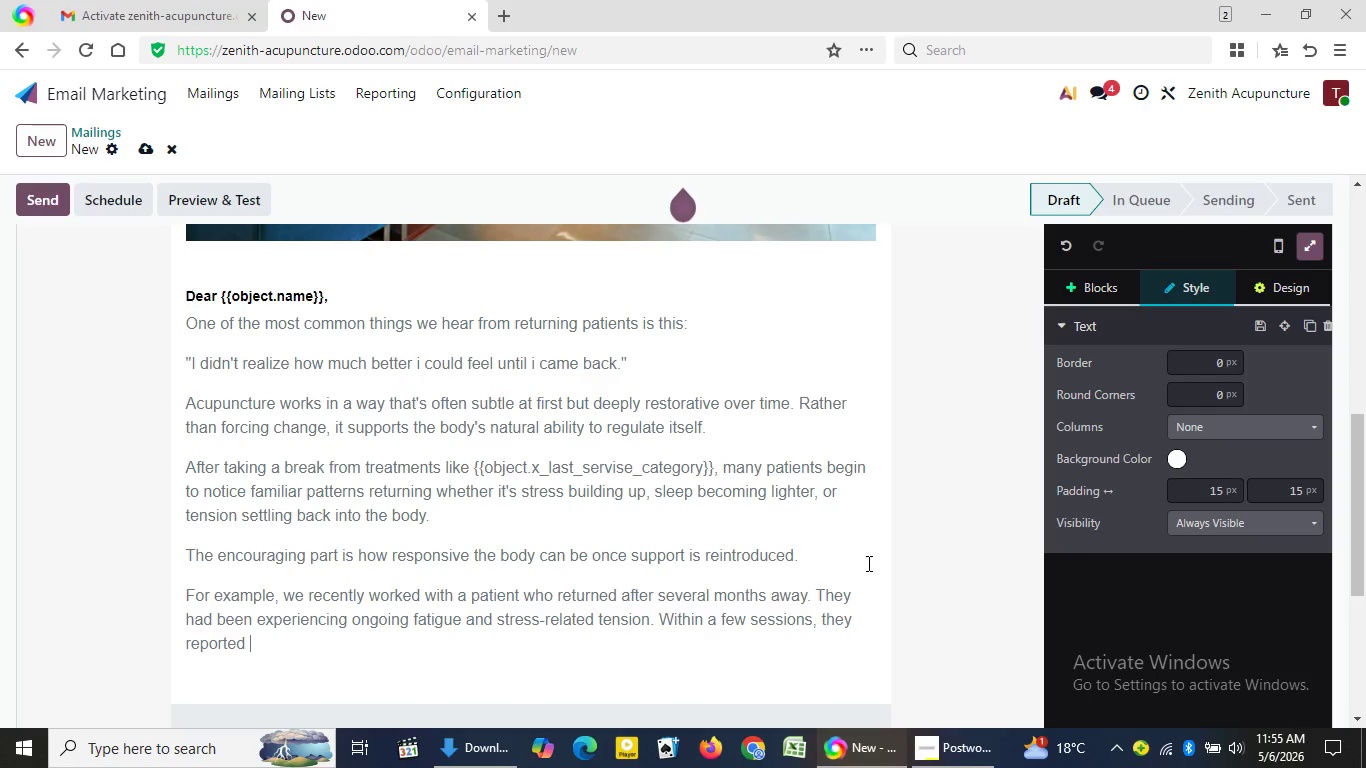 
key(Shift+Semicolon)
 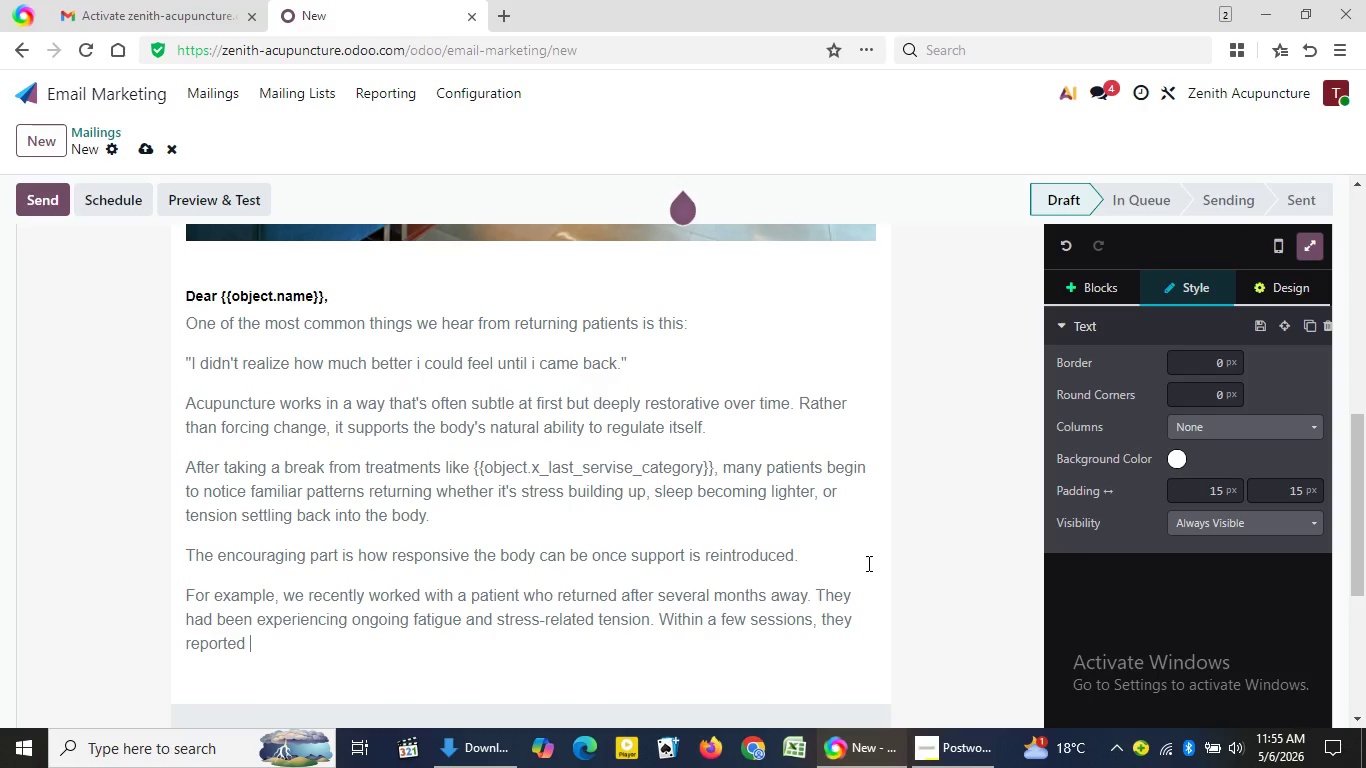 
key(Enter)
 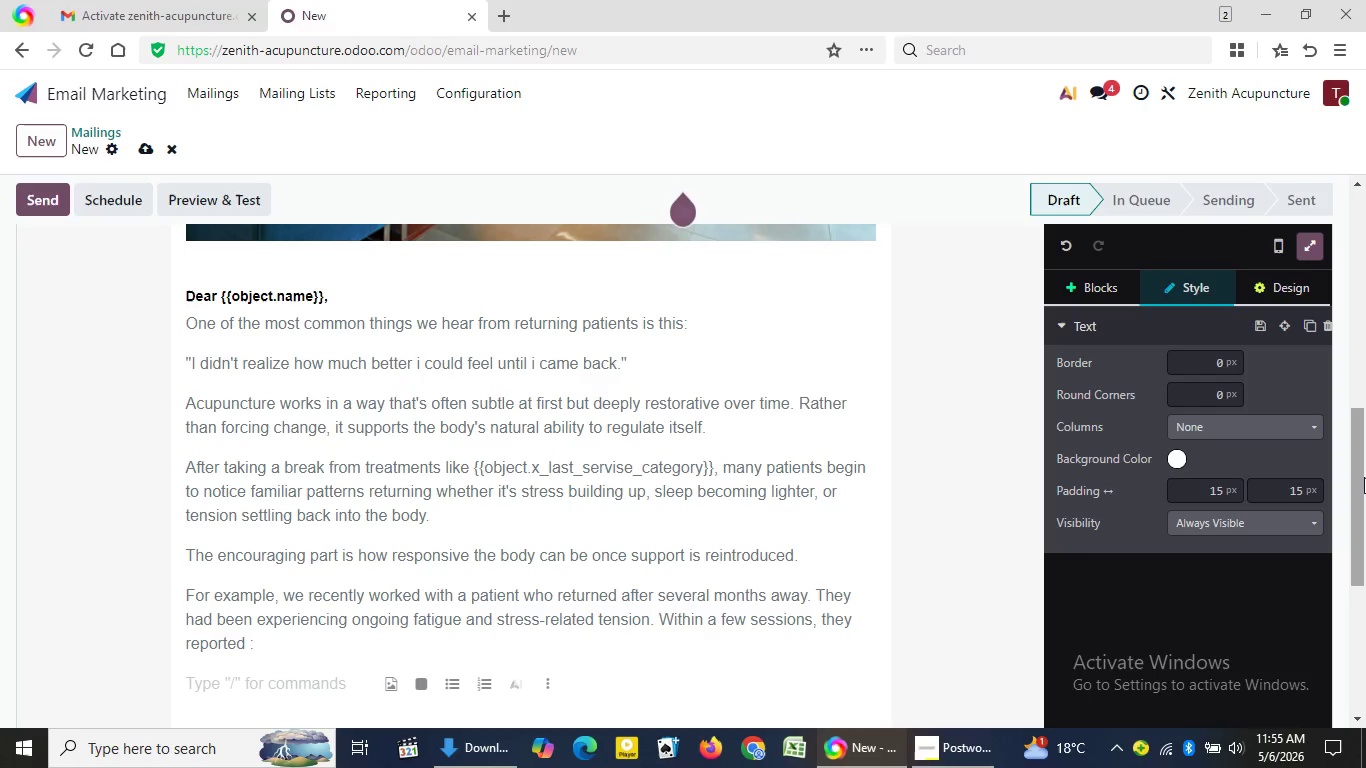 
left_click_drag(start_coordinate=[1363, 477], to_coordinate=[1356, 589])
 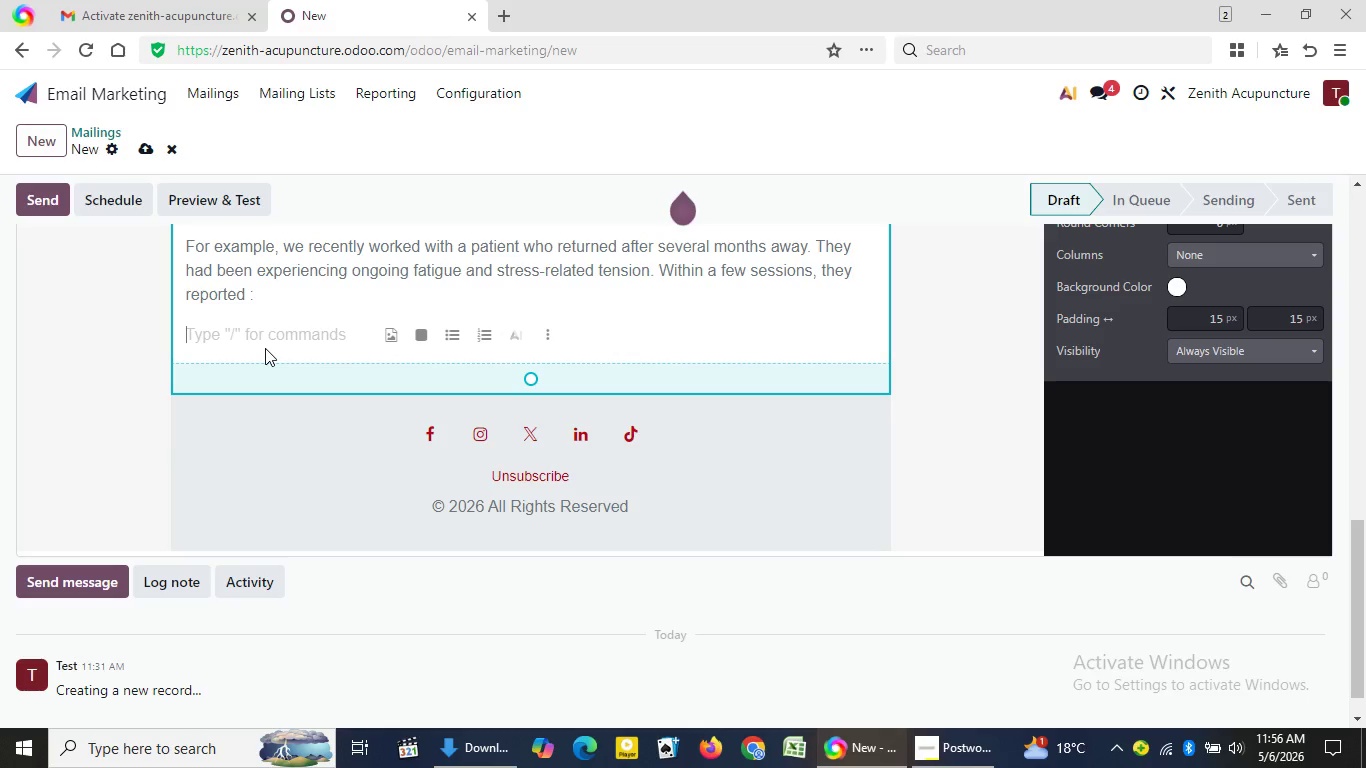 
wait(20.97)
 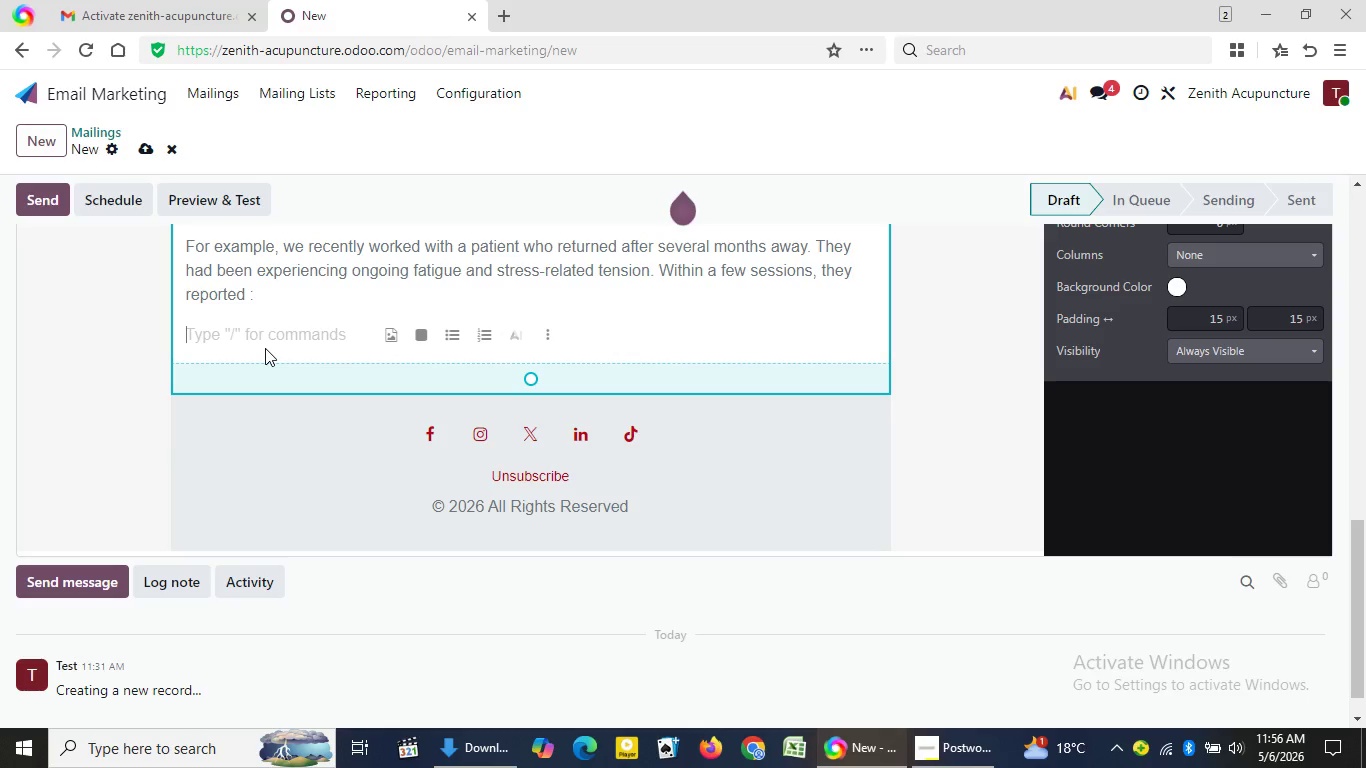 
type(/bu)
 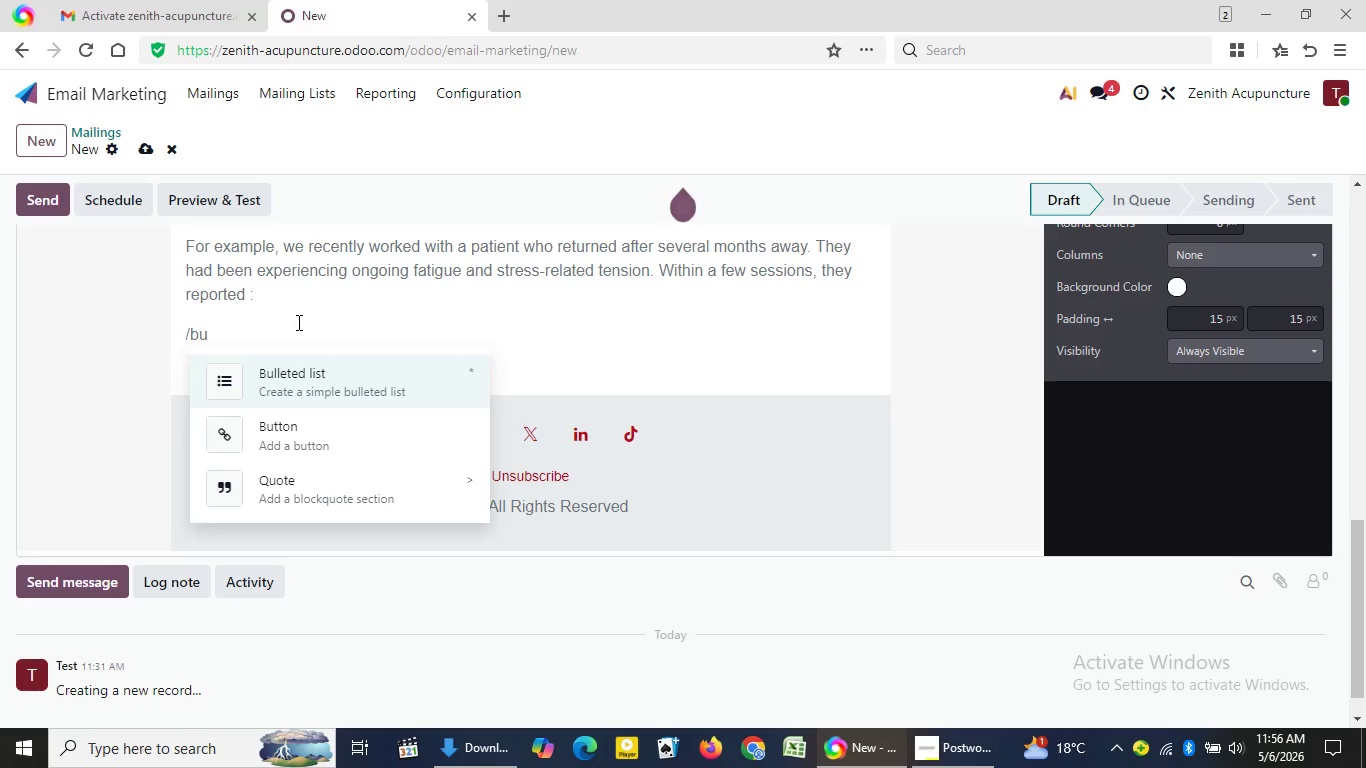 
key(Enter)
 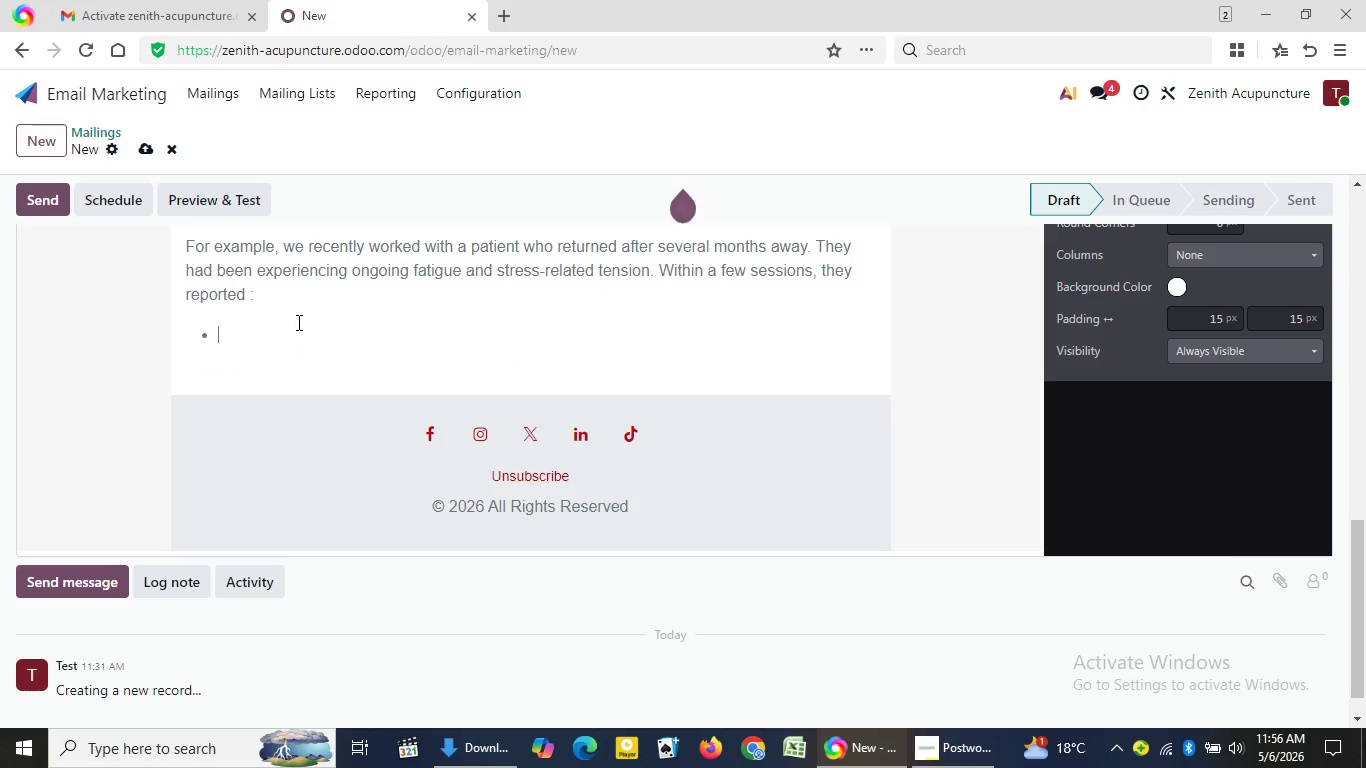 
type(Feeling notice)
 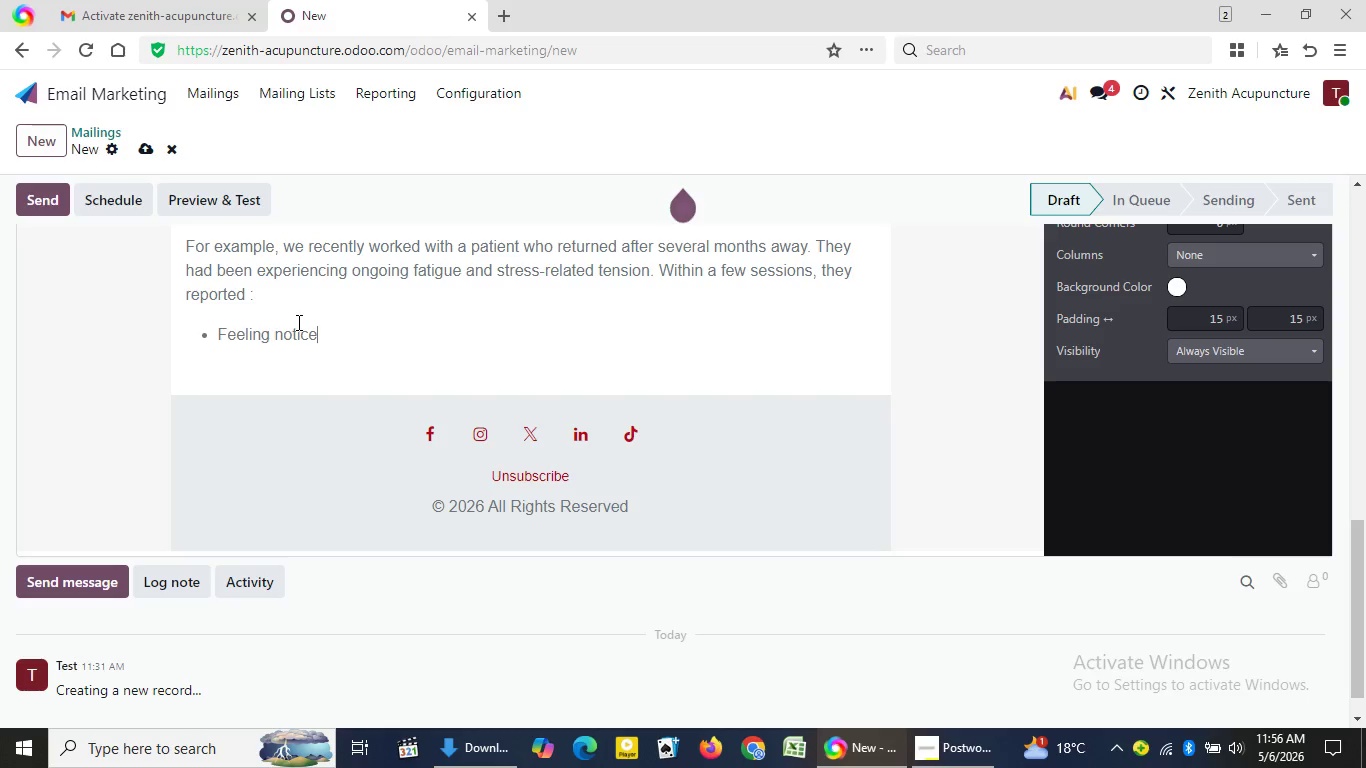 
type(ably cal)
 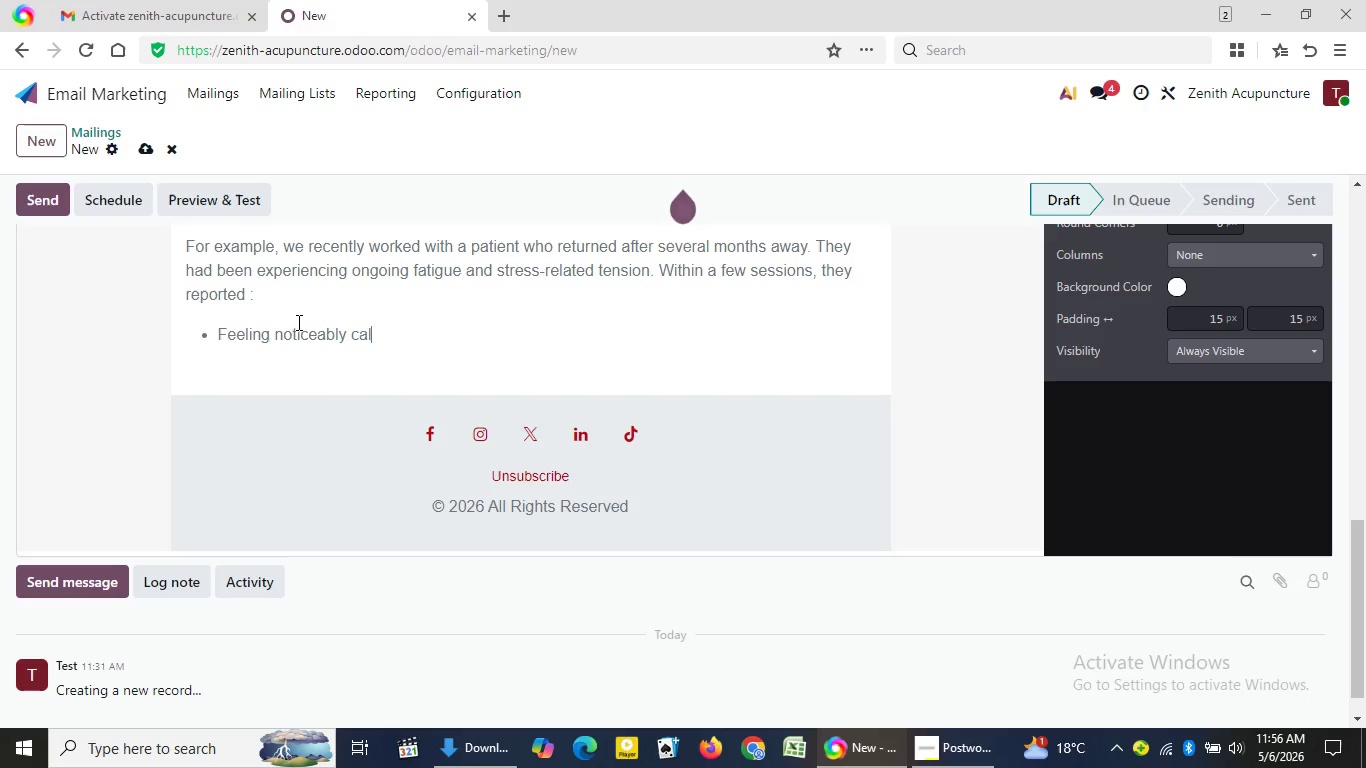 
type(mer )